 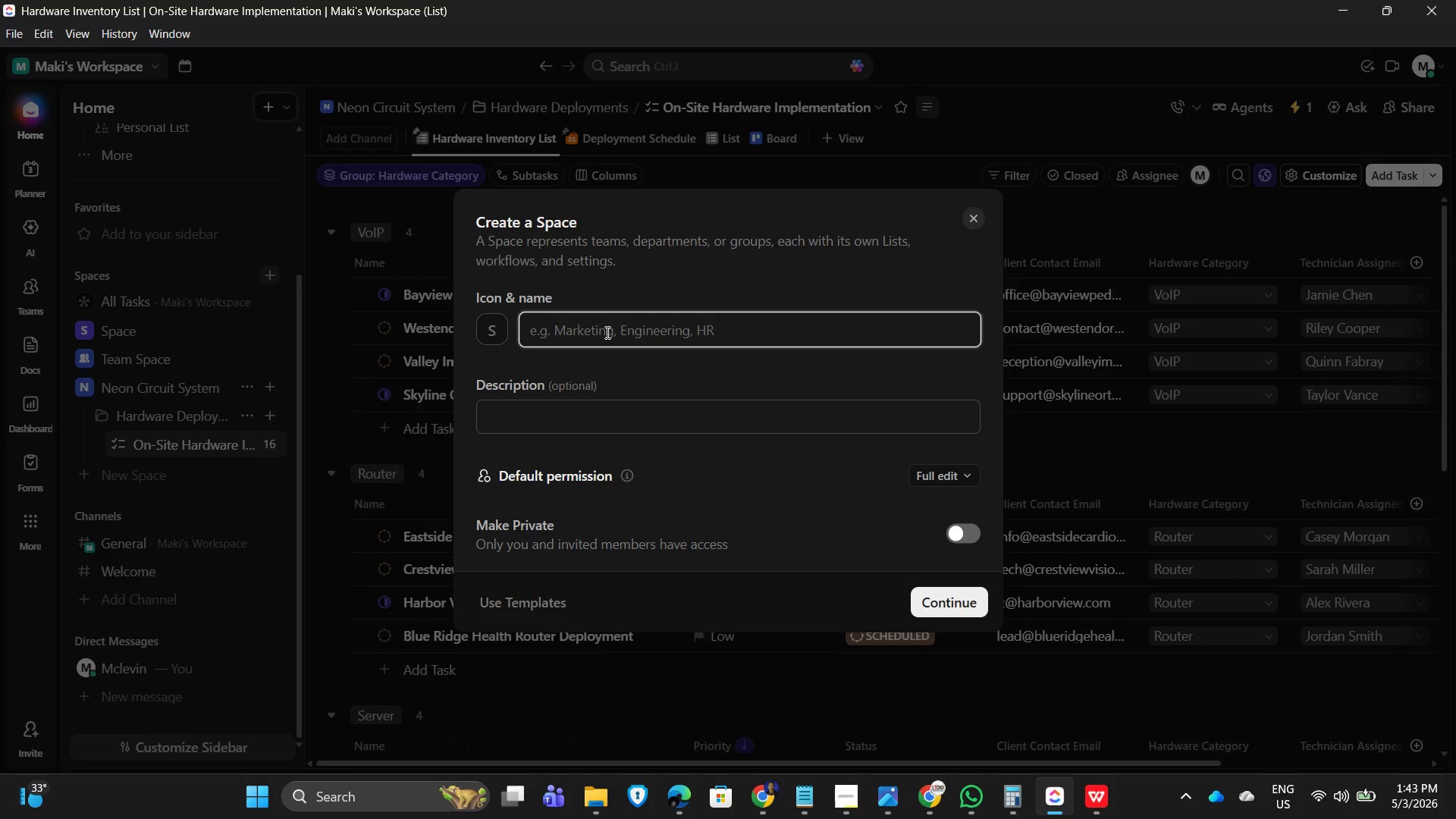 
type(Apex Signage)
 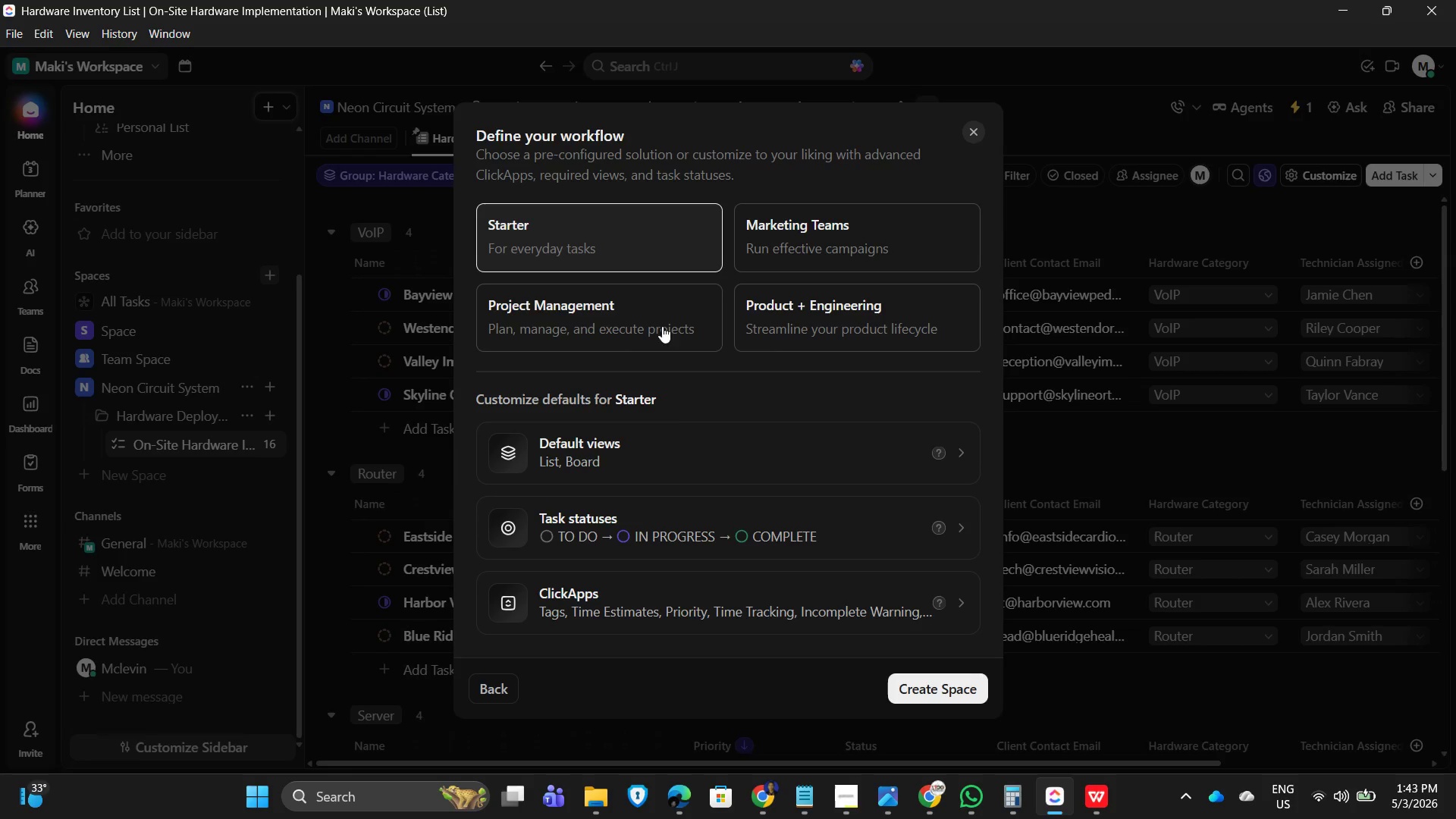 
wait(5.31)
 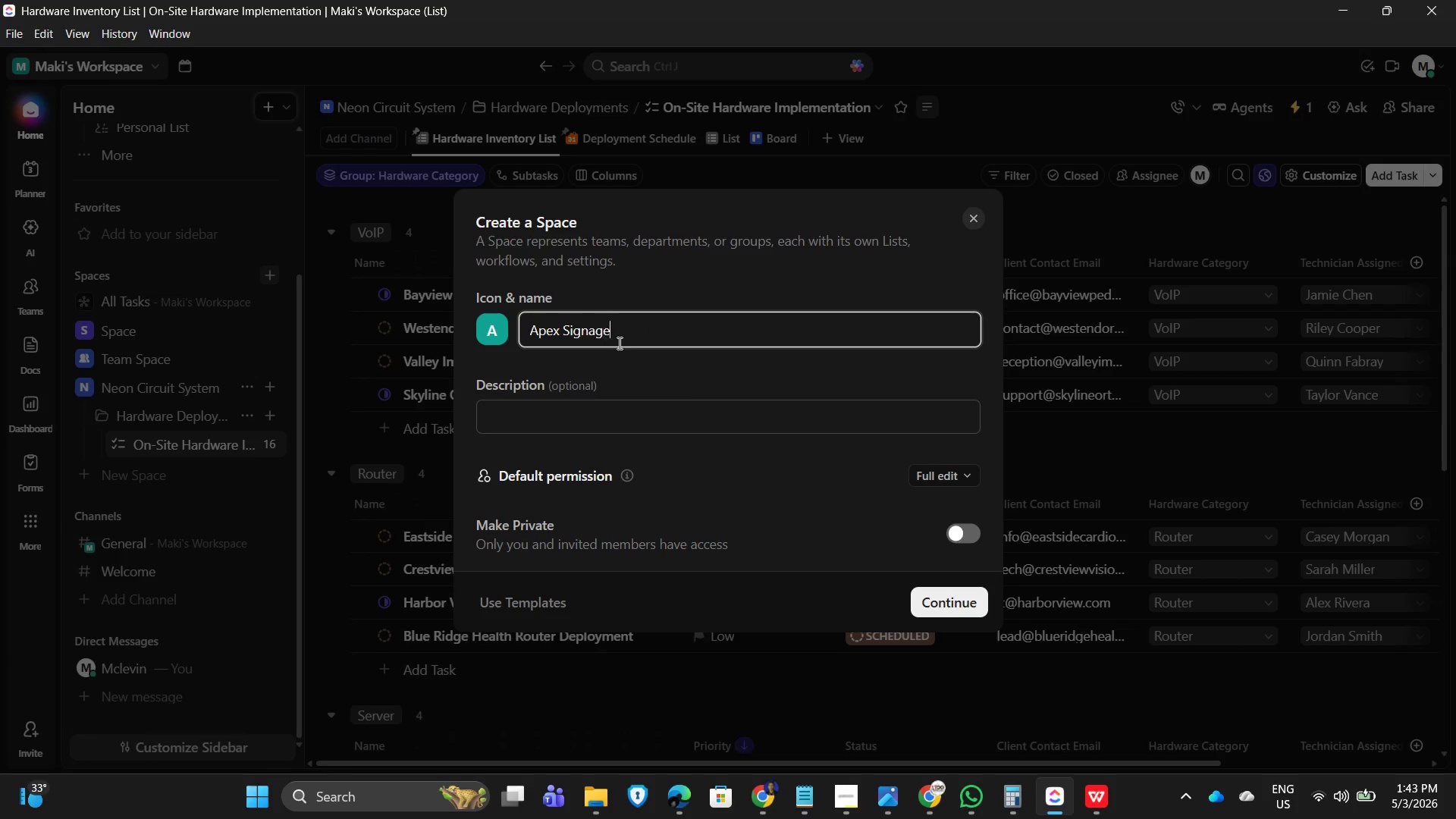 
left_click([926, 694])
 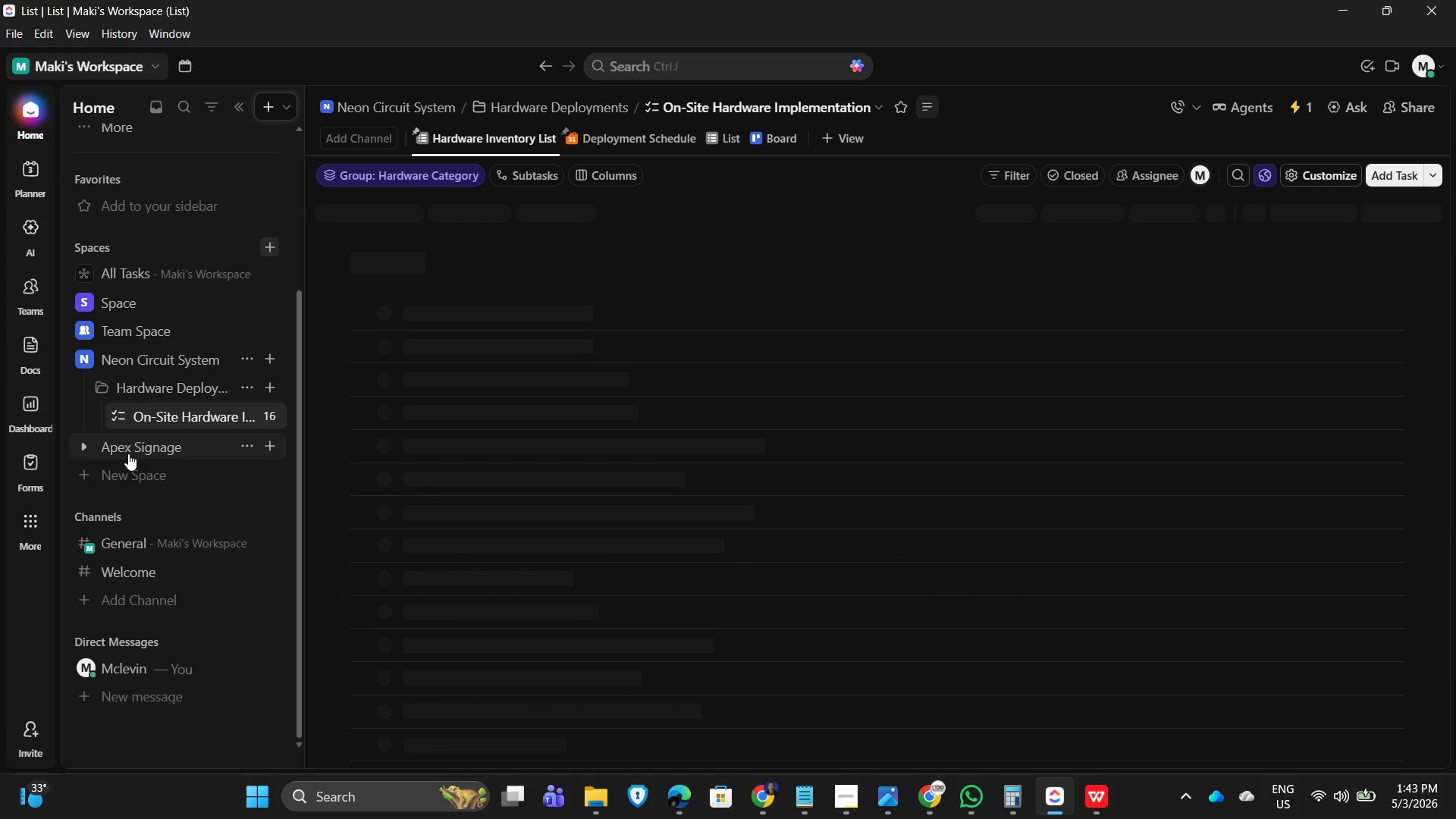 
left_click([267, 447])
 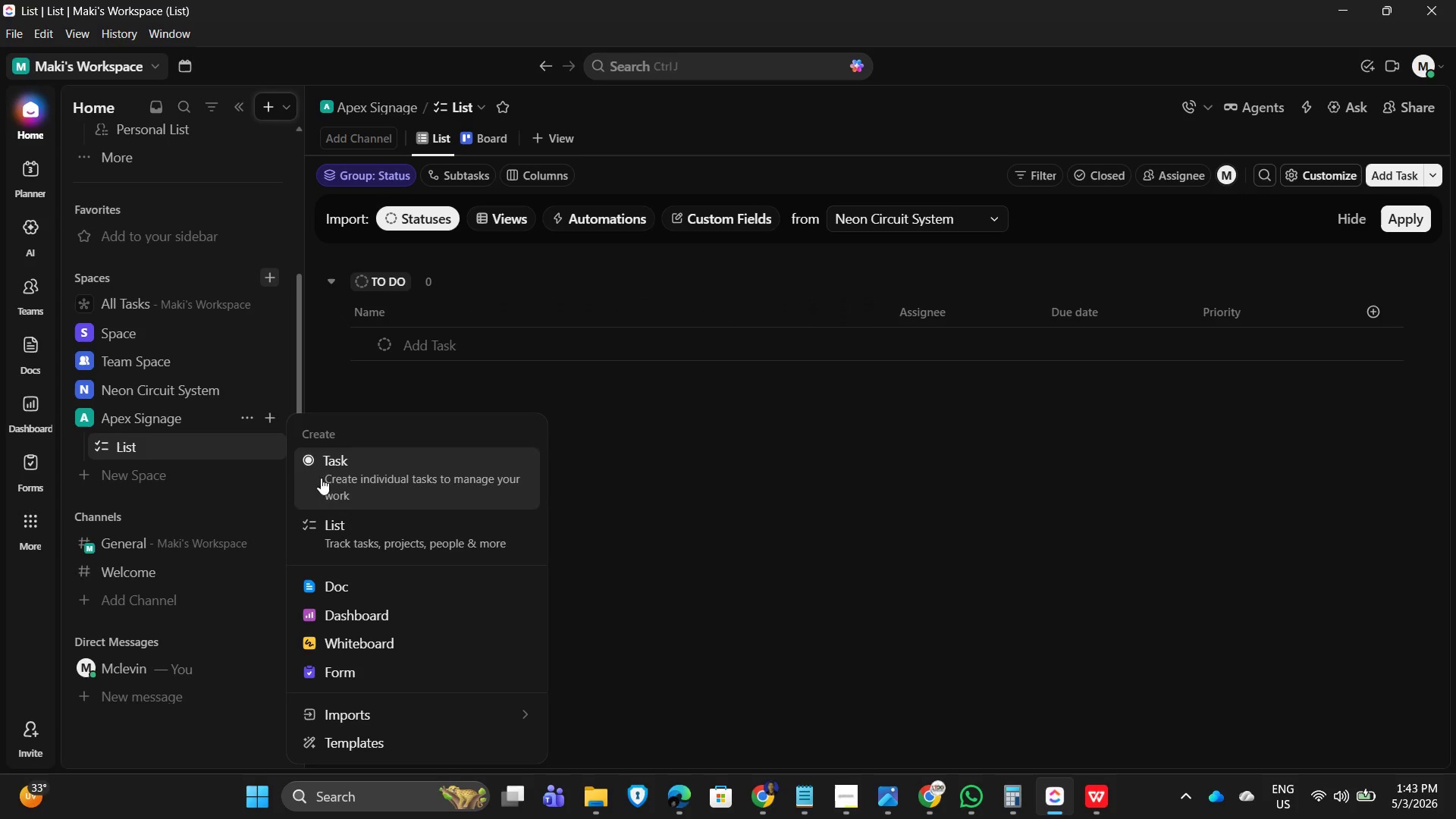 
double_click([271, 419])
 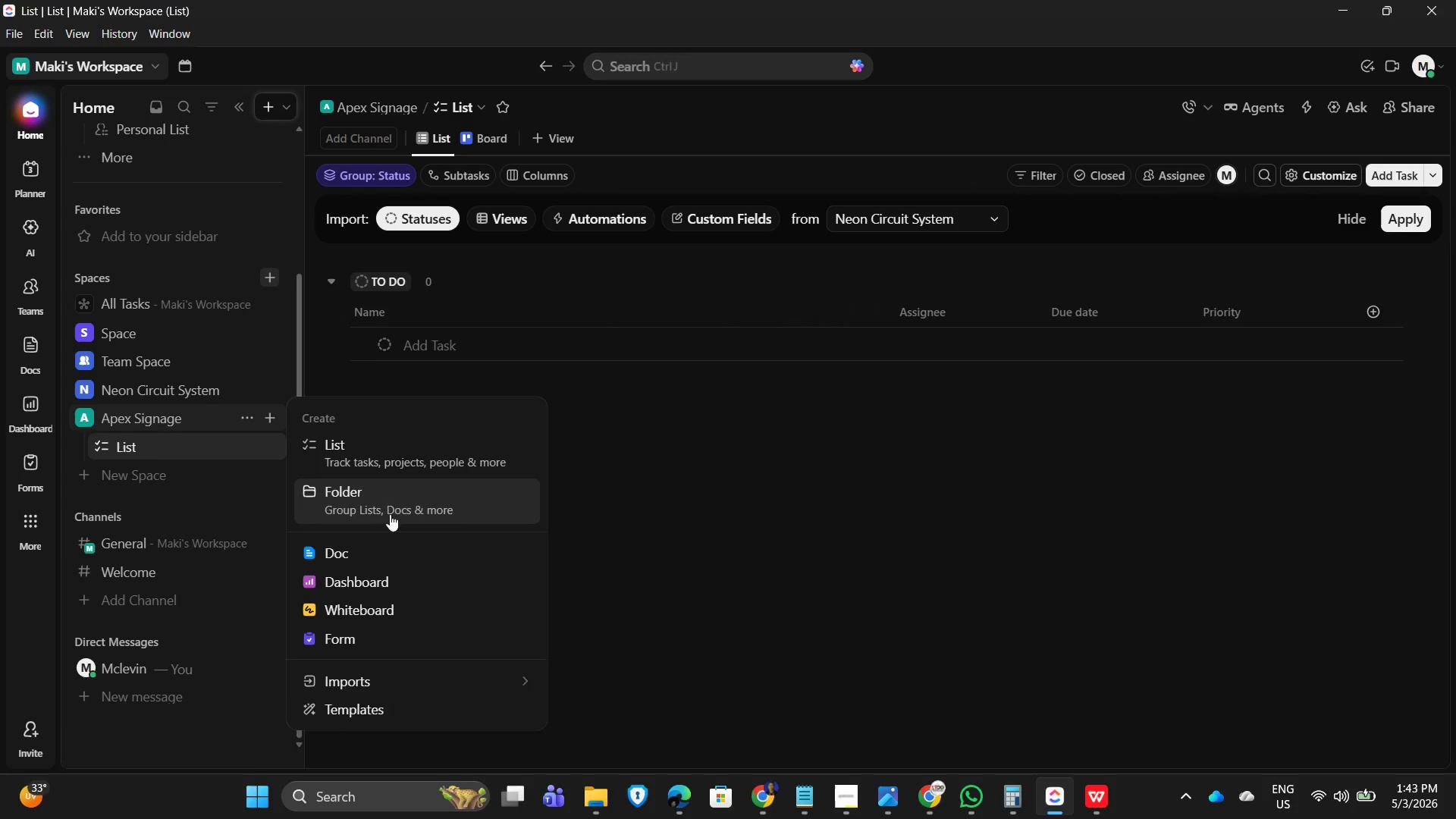 
left_click([400, 490])